 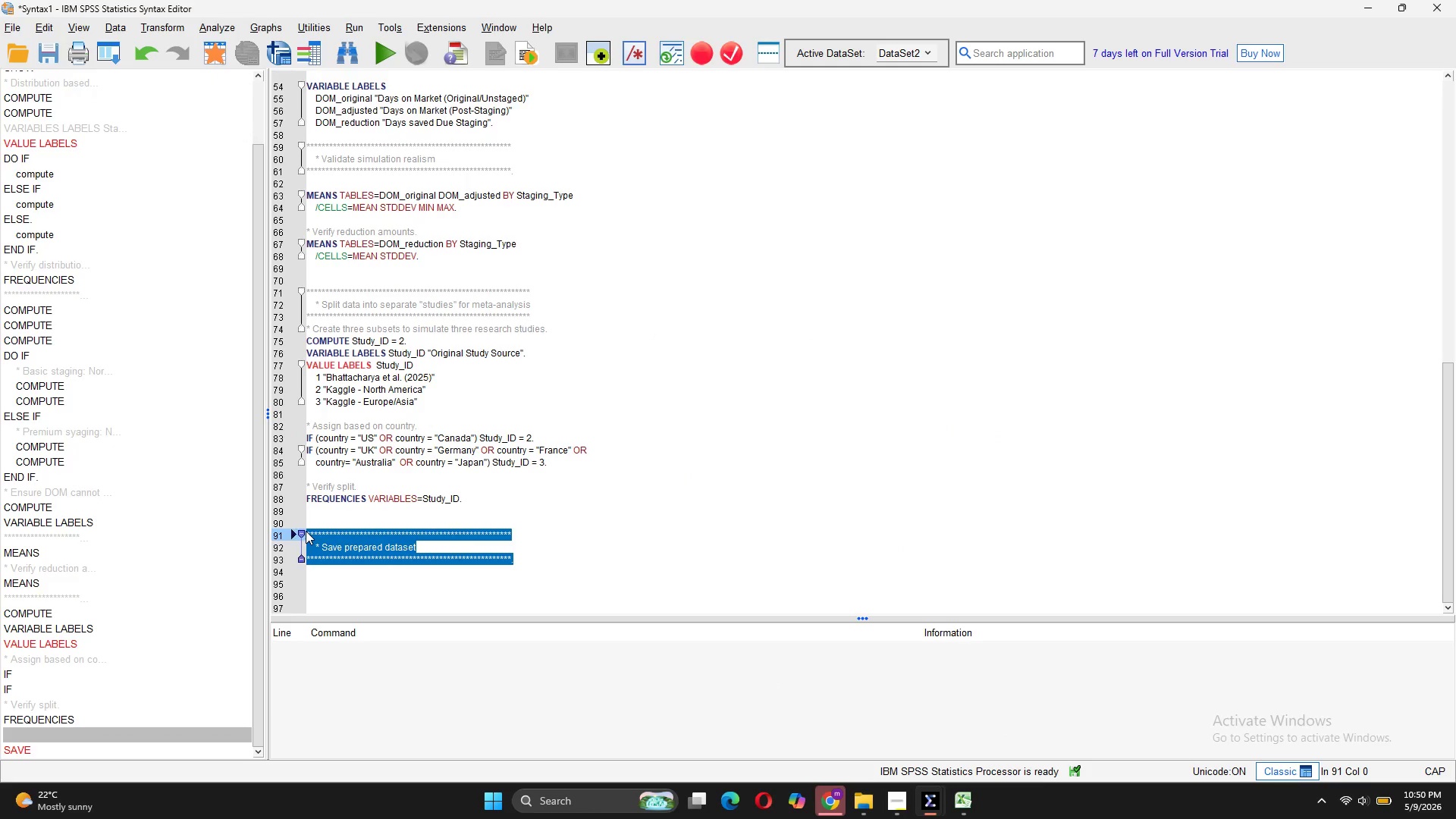 
key(Backspace)
 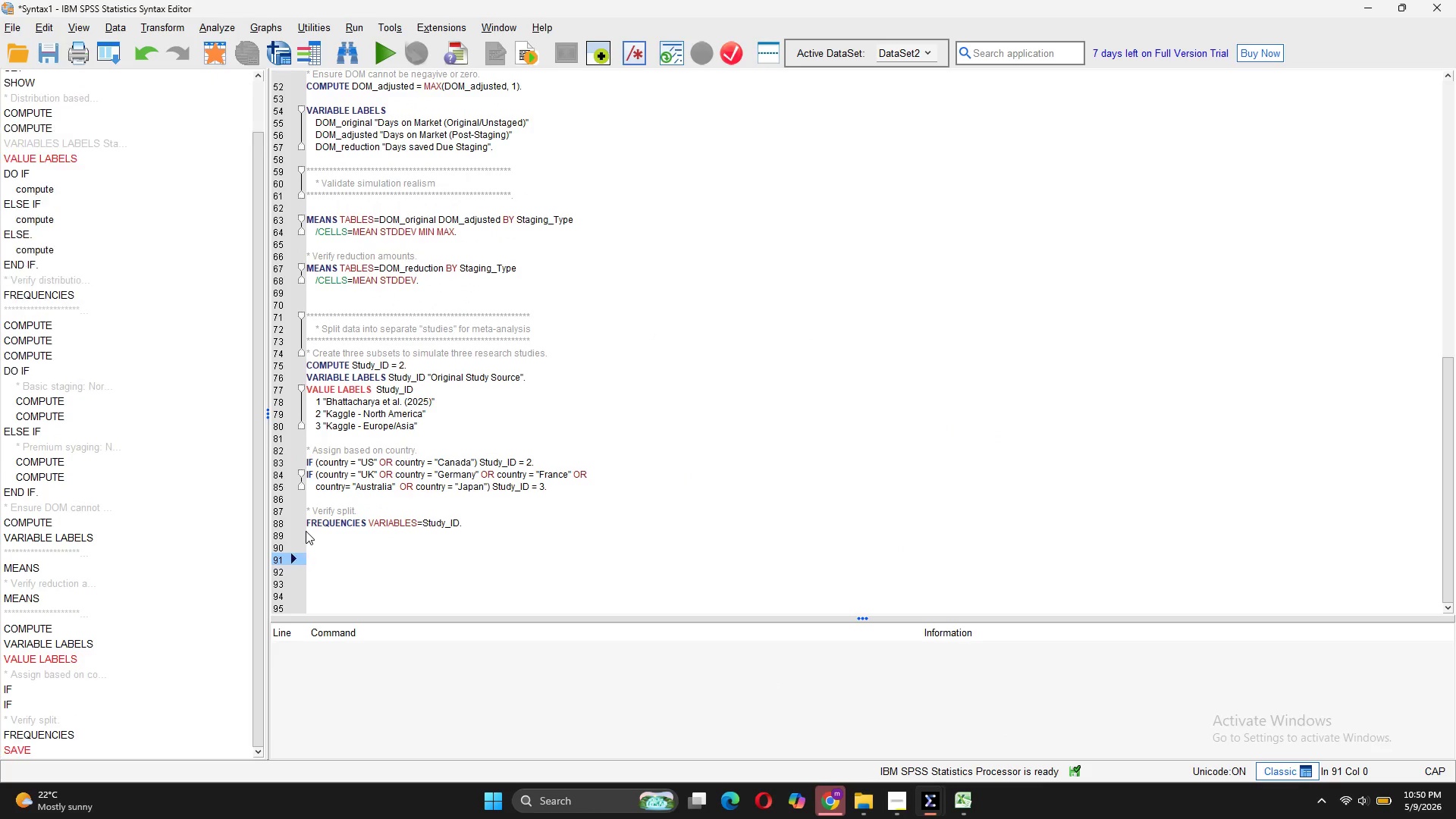 
key(Backspace)
 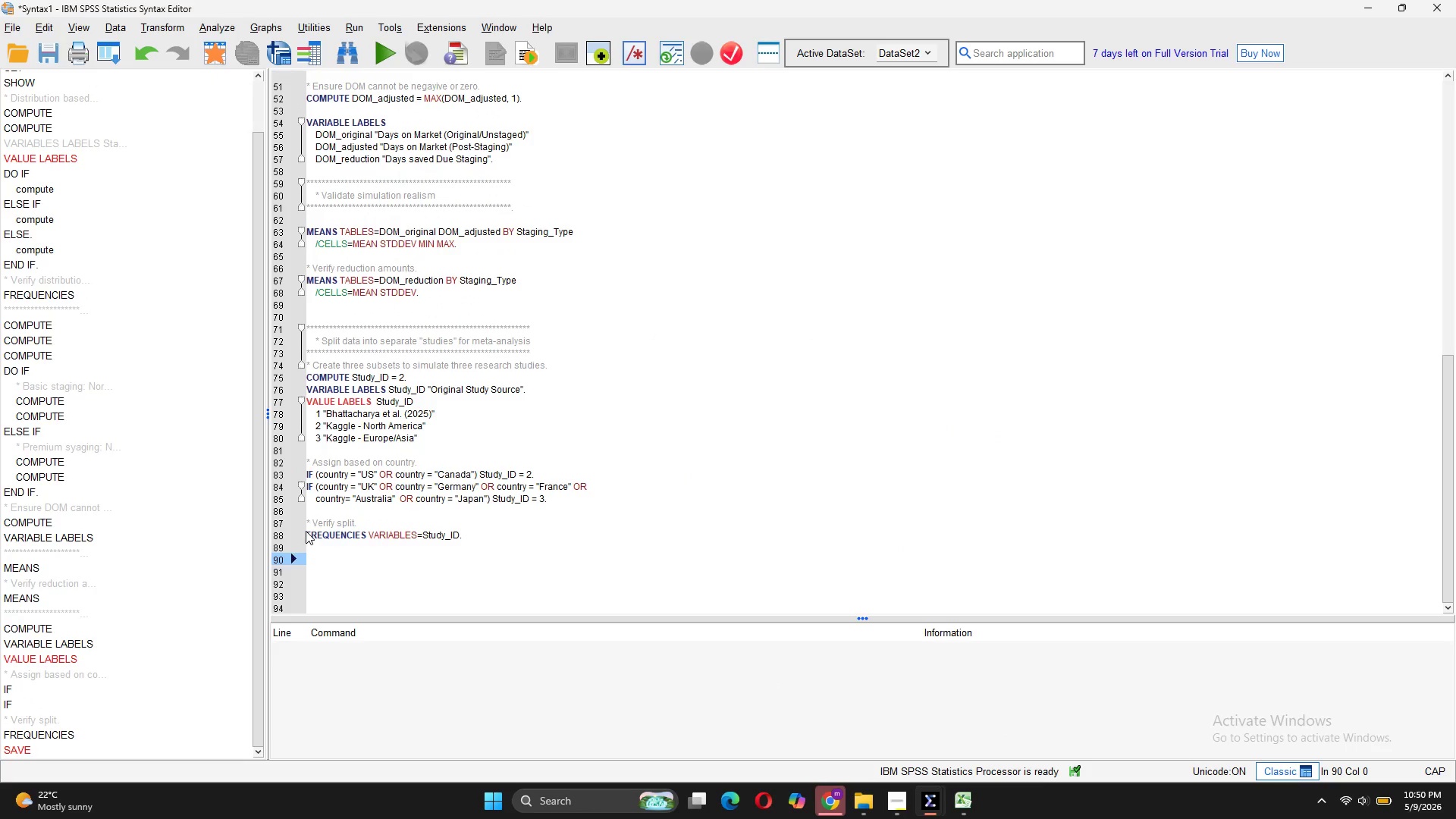 
hold_key(key=ControlLeft, duration=0.91)
 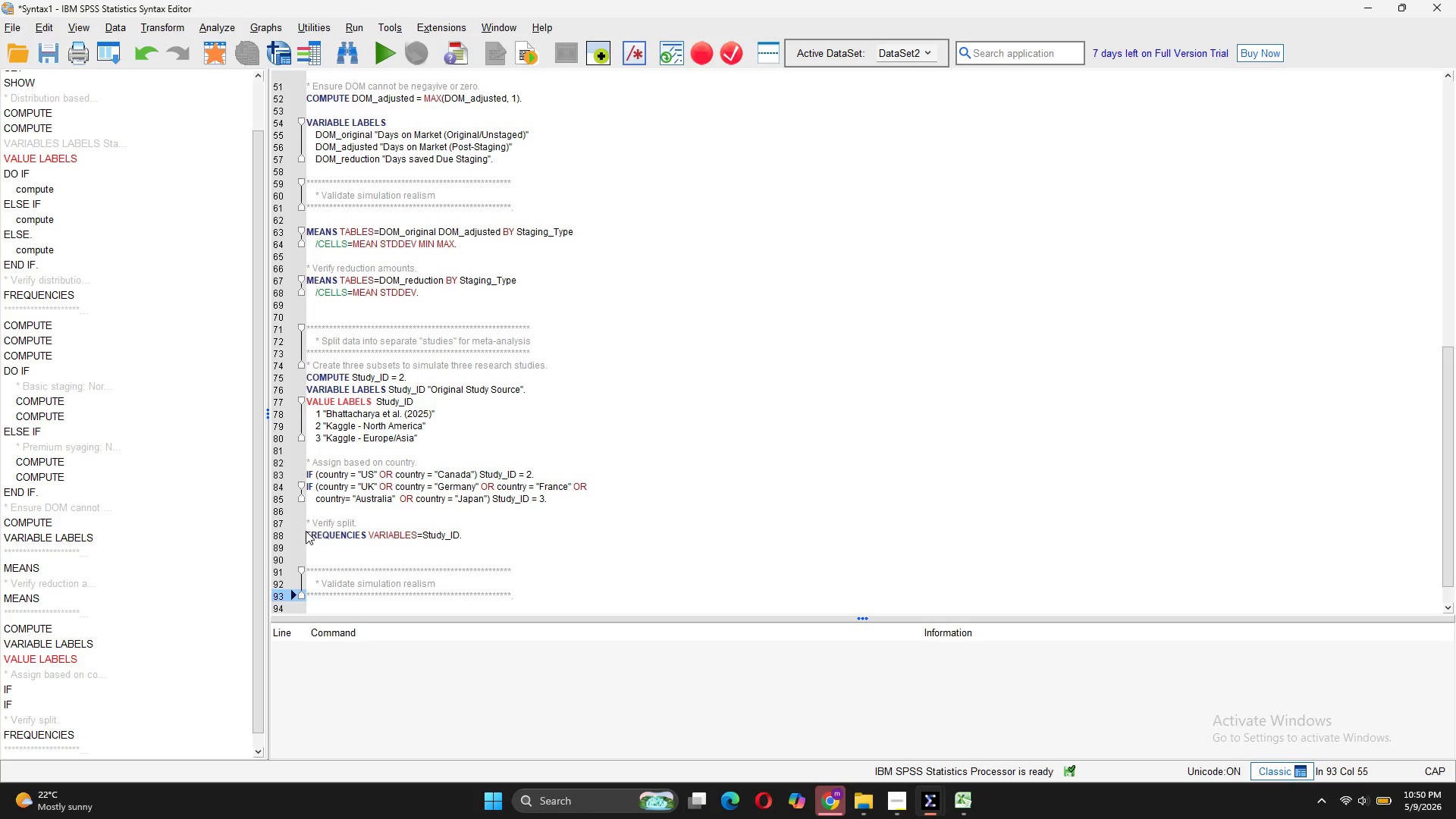 